 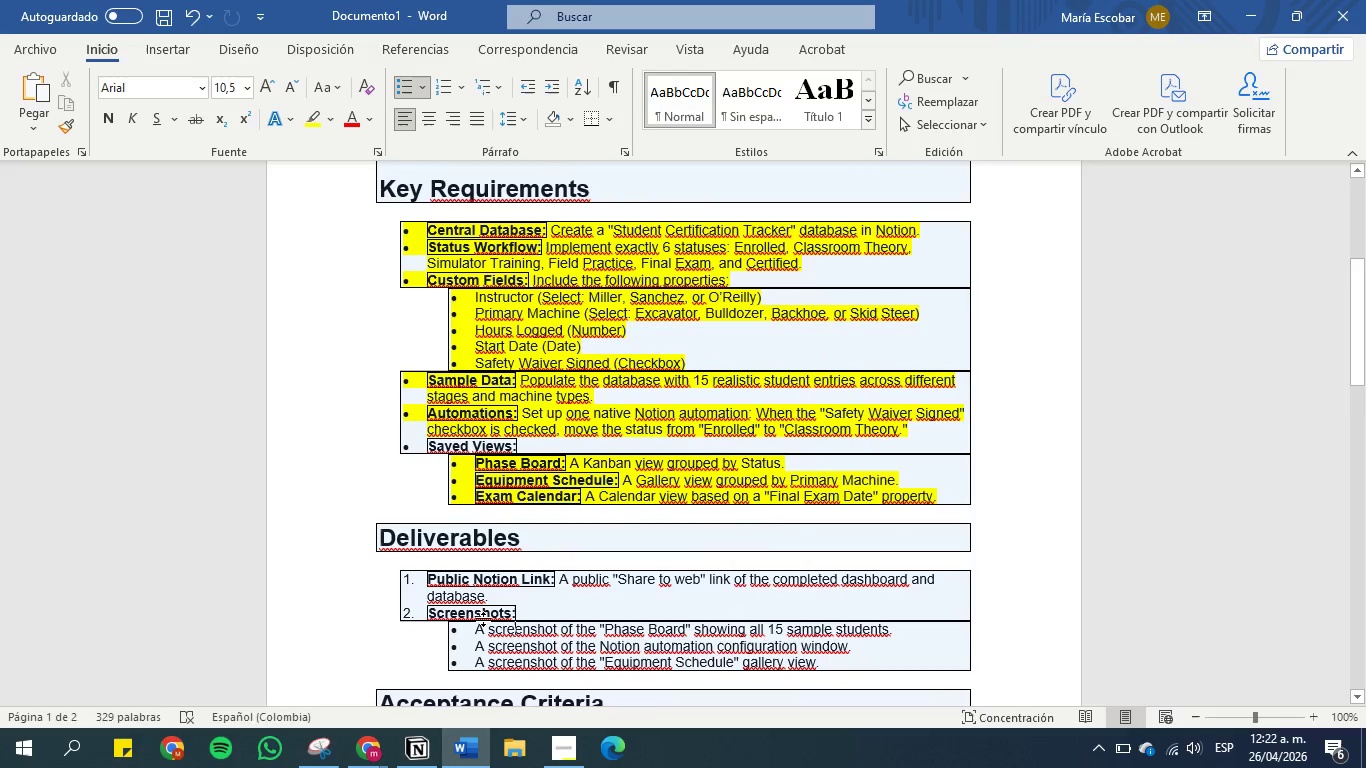 
scroll: coordinate [483, 619], scroll_direction: down, amount: 1.0
 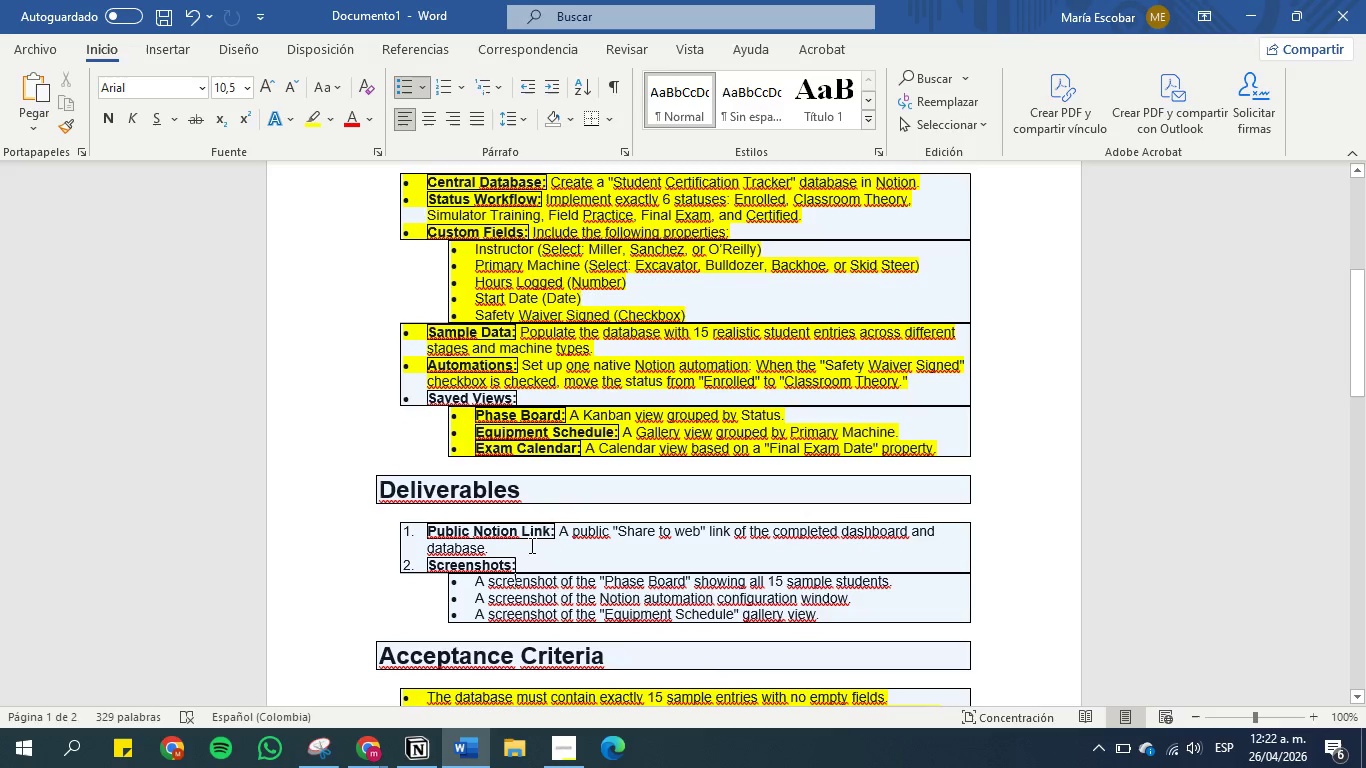 
left_click([550, 519])
 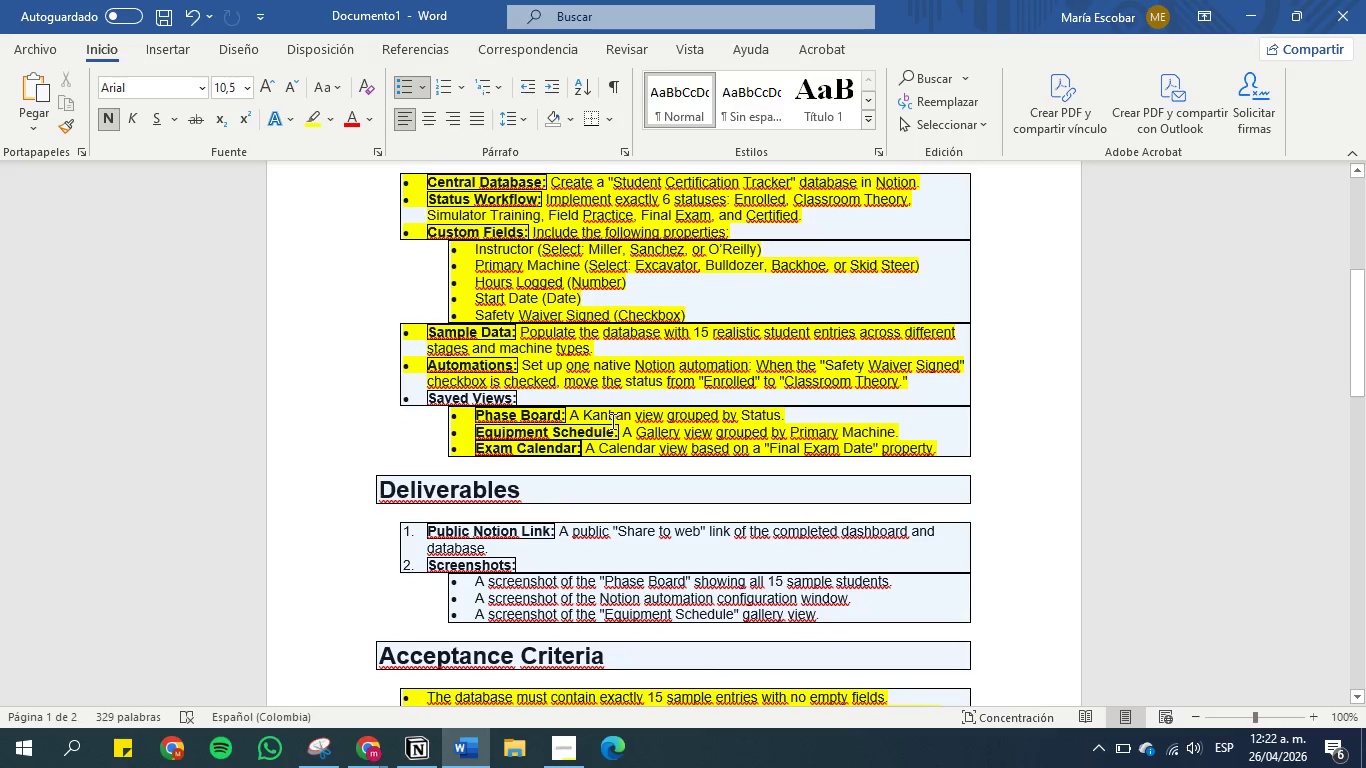 
double_click([620, 409])
 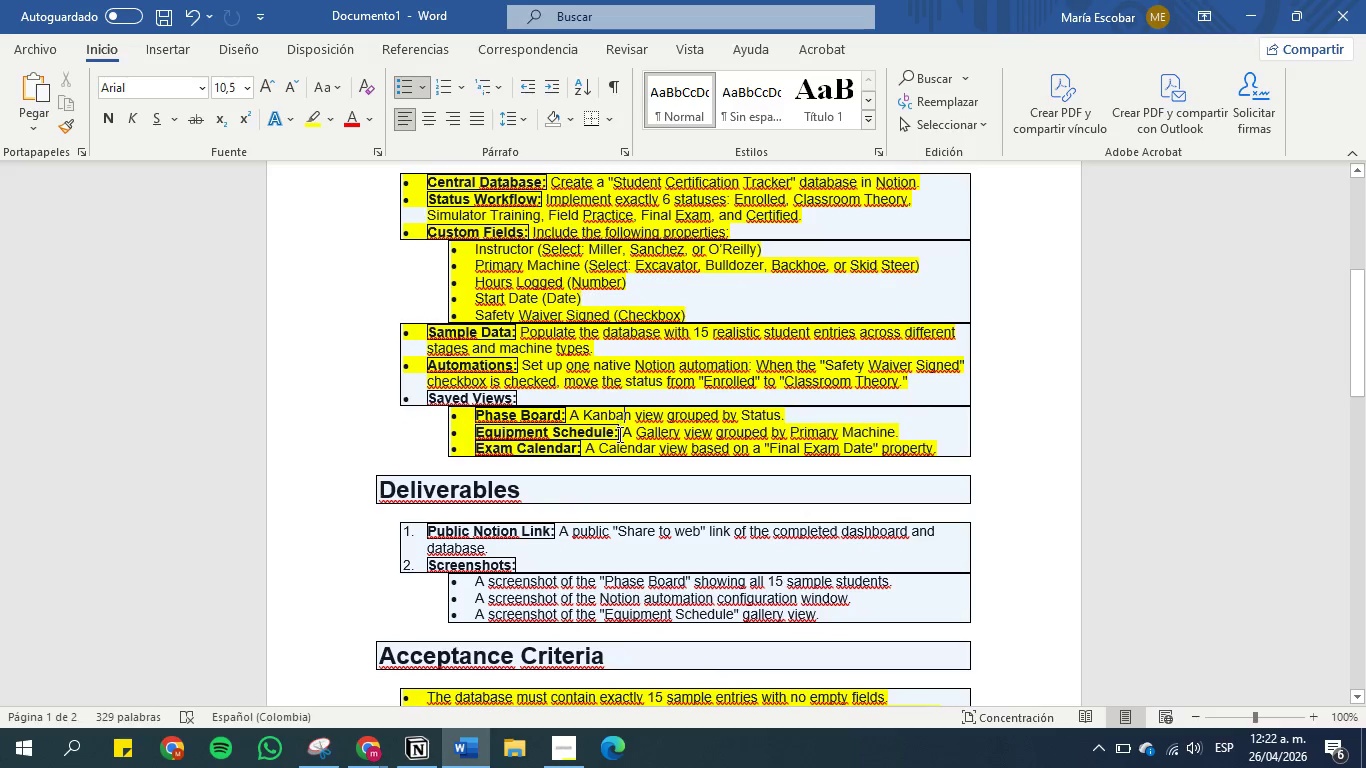 
scroll: coordinate [618, 444], scroll_direction: down, amount: 4.0
 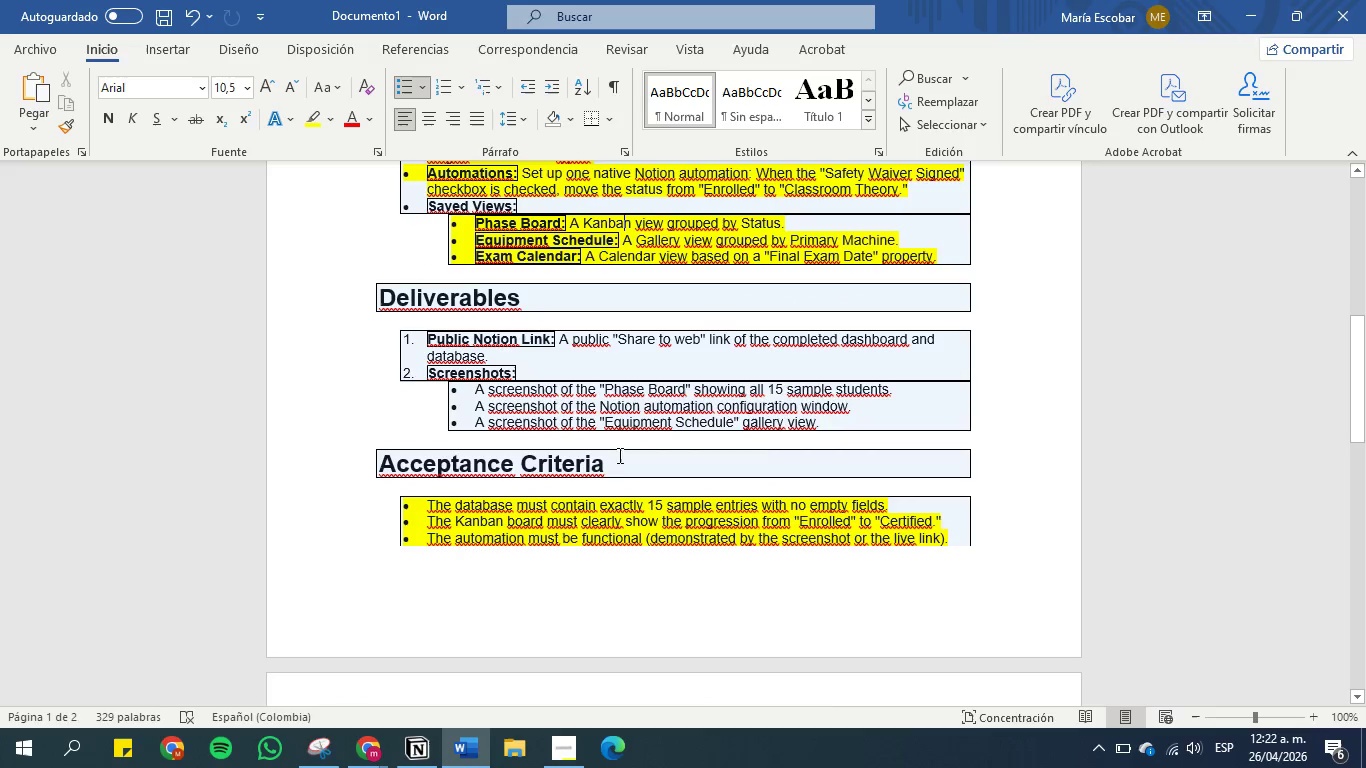 
left_click([618, 472])
 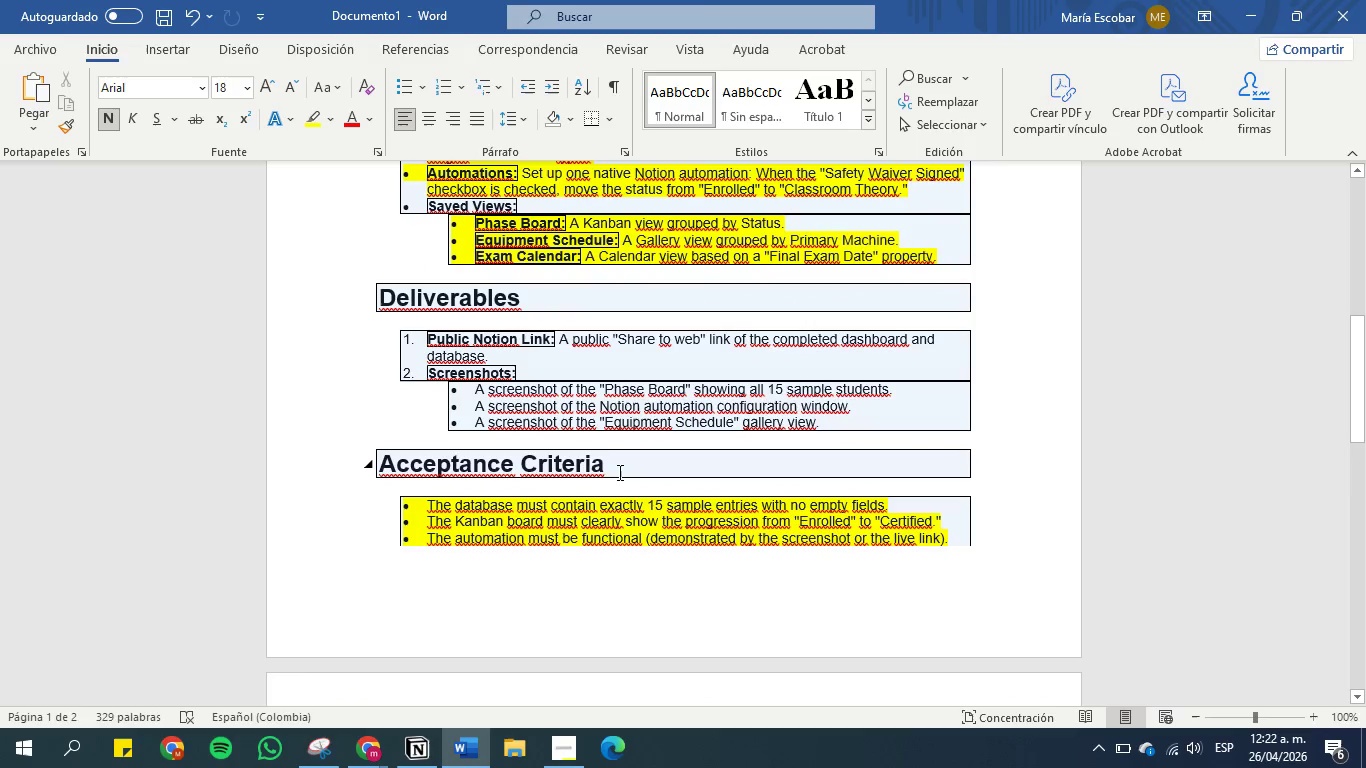 
scroll: coordinate [618, 472], scroll_direction: none, amount: 0.0
 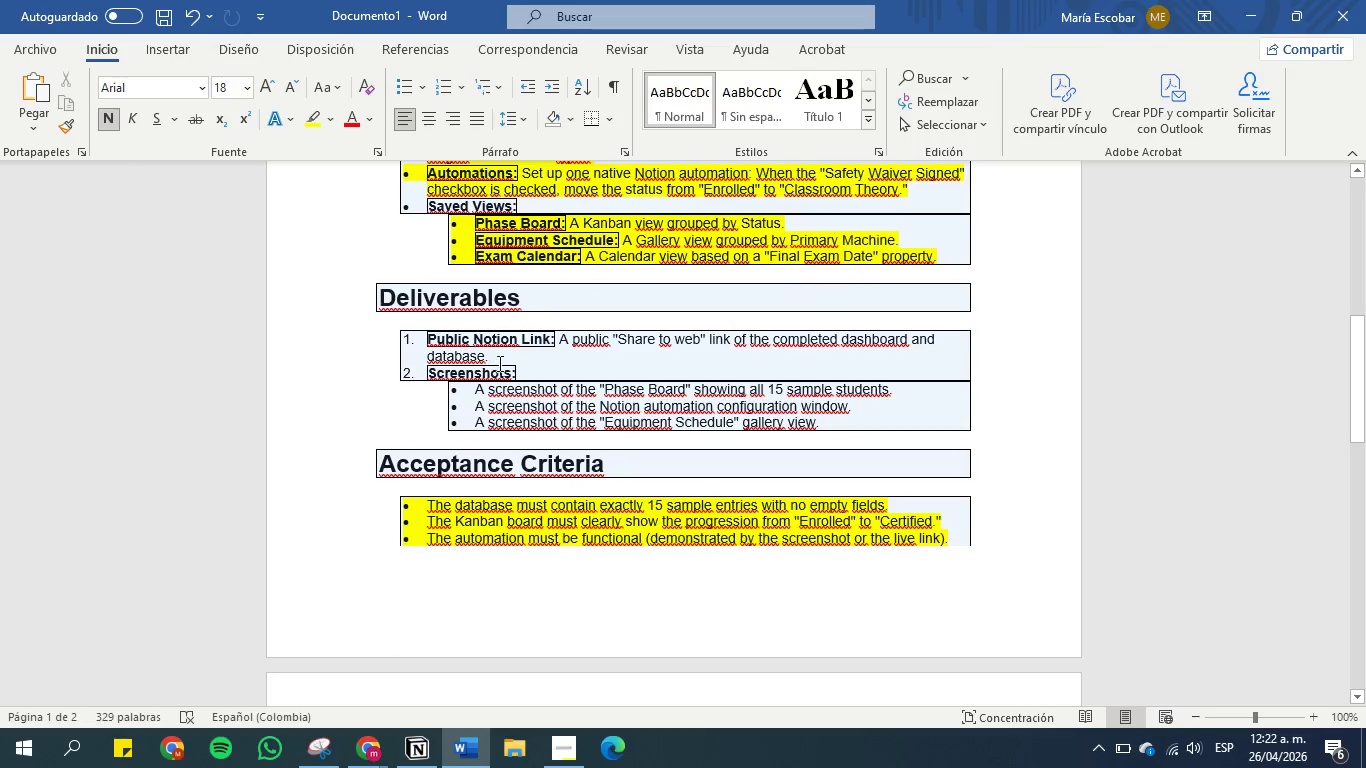 
left_click_drag(start_coordinate=[500, 357], to_coordinate=[414, 334])
 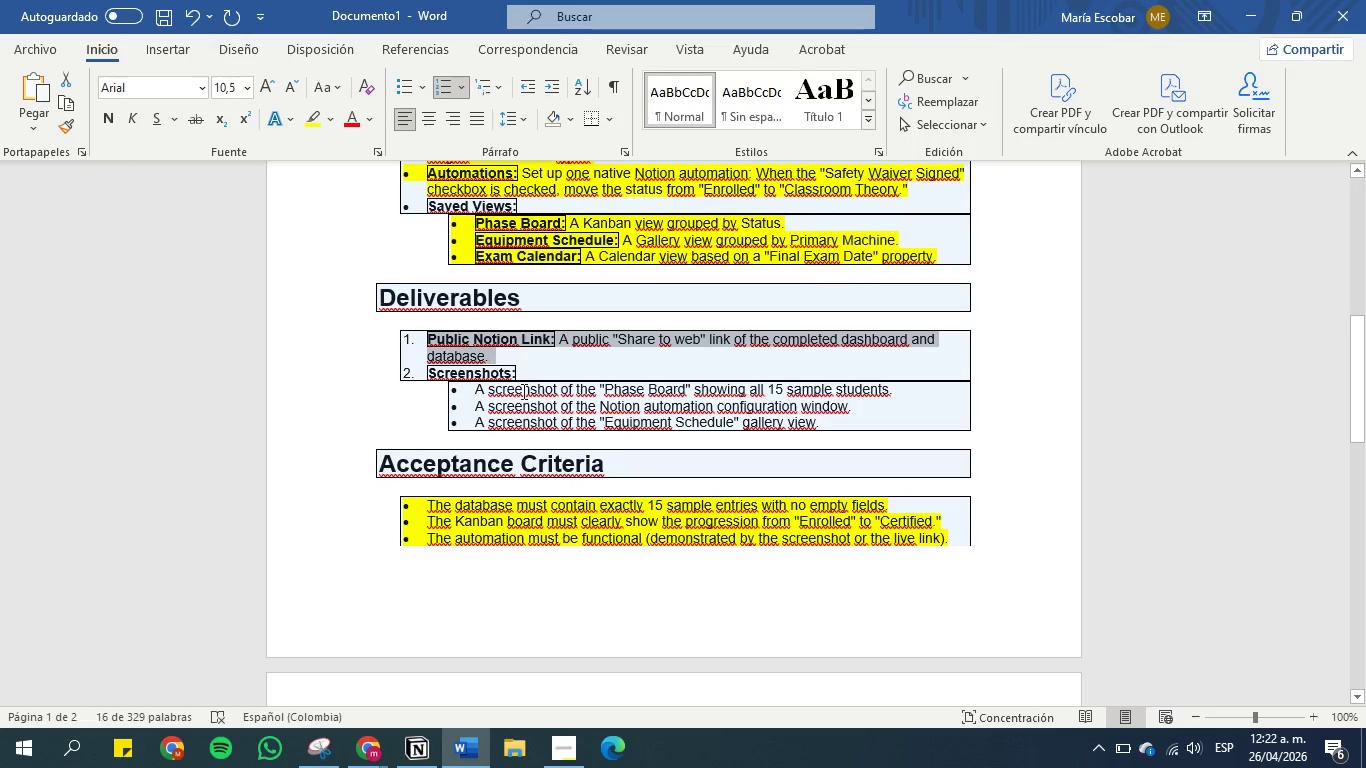 
left_click([542, 396])
 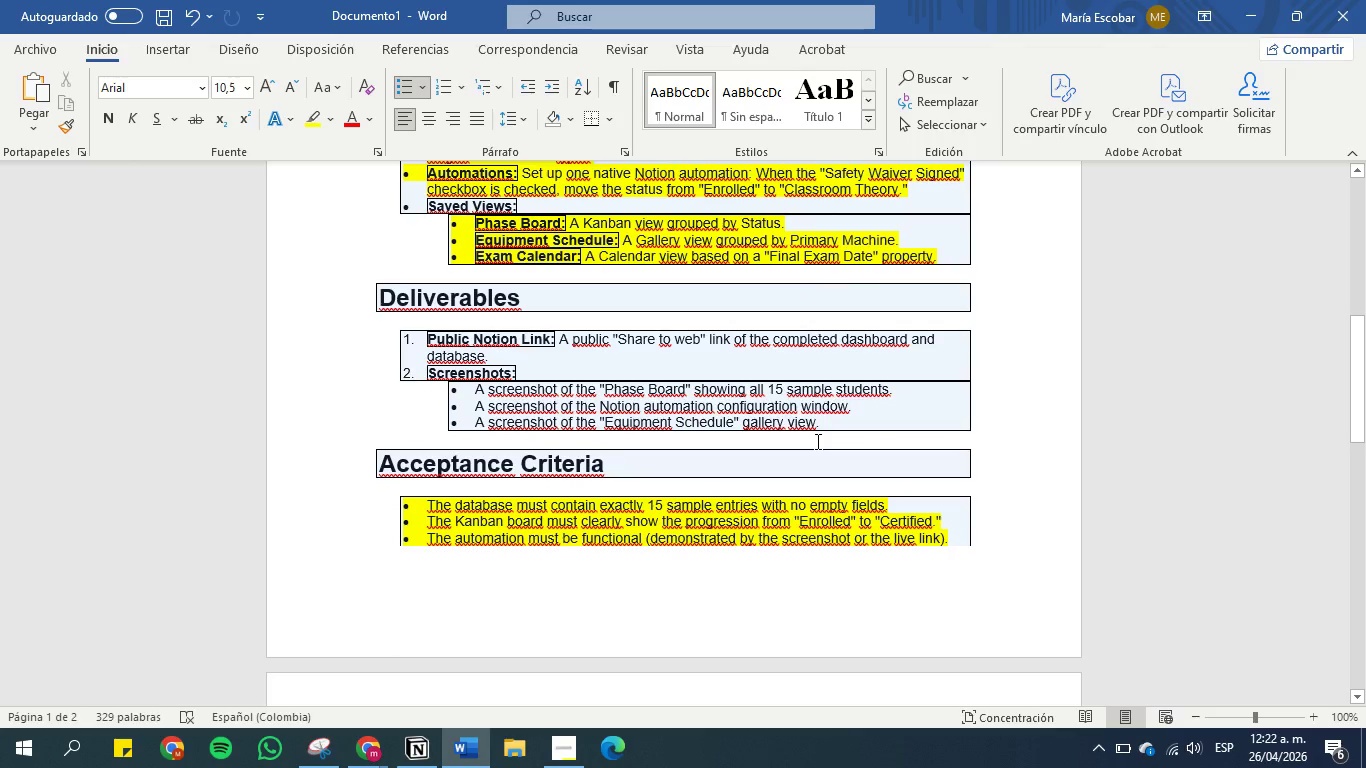 
left_click([518, 752])
 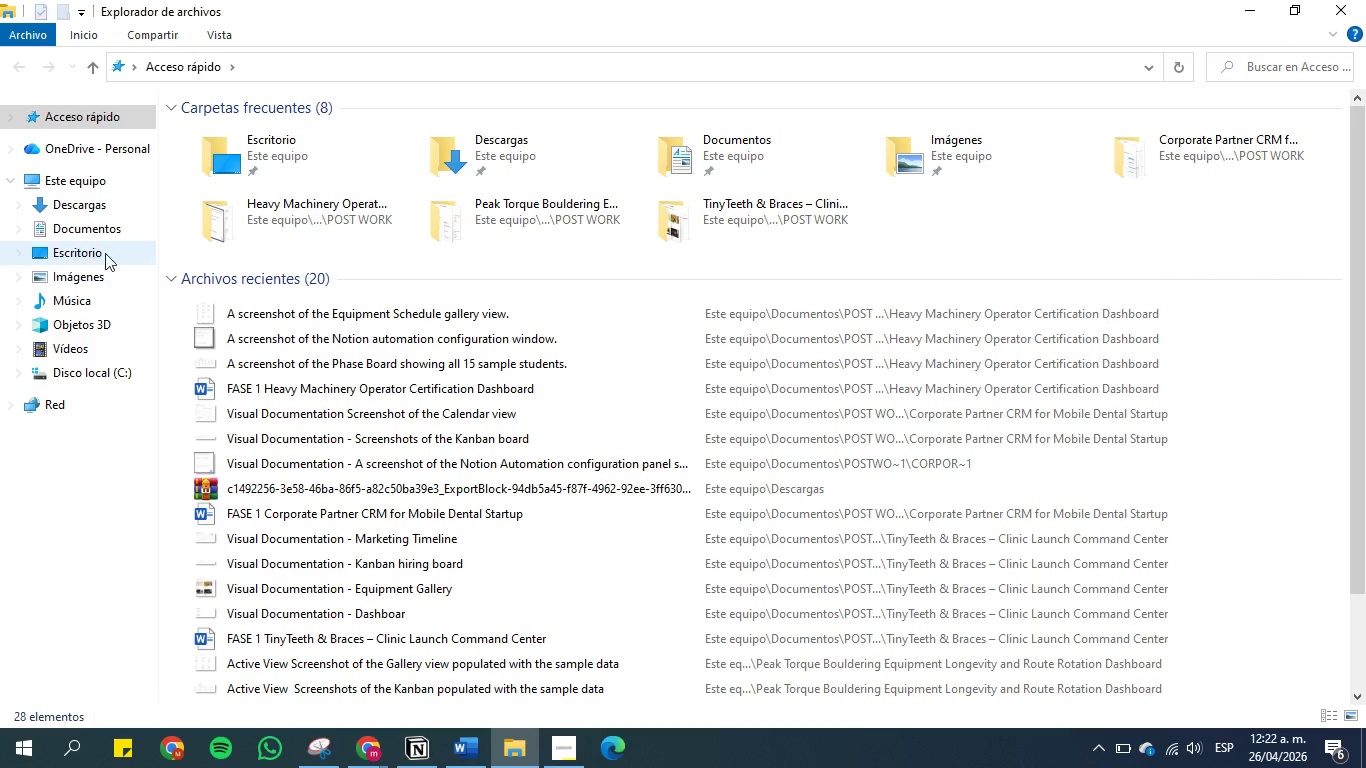 
left_click([100, 231])
 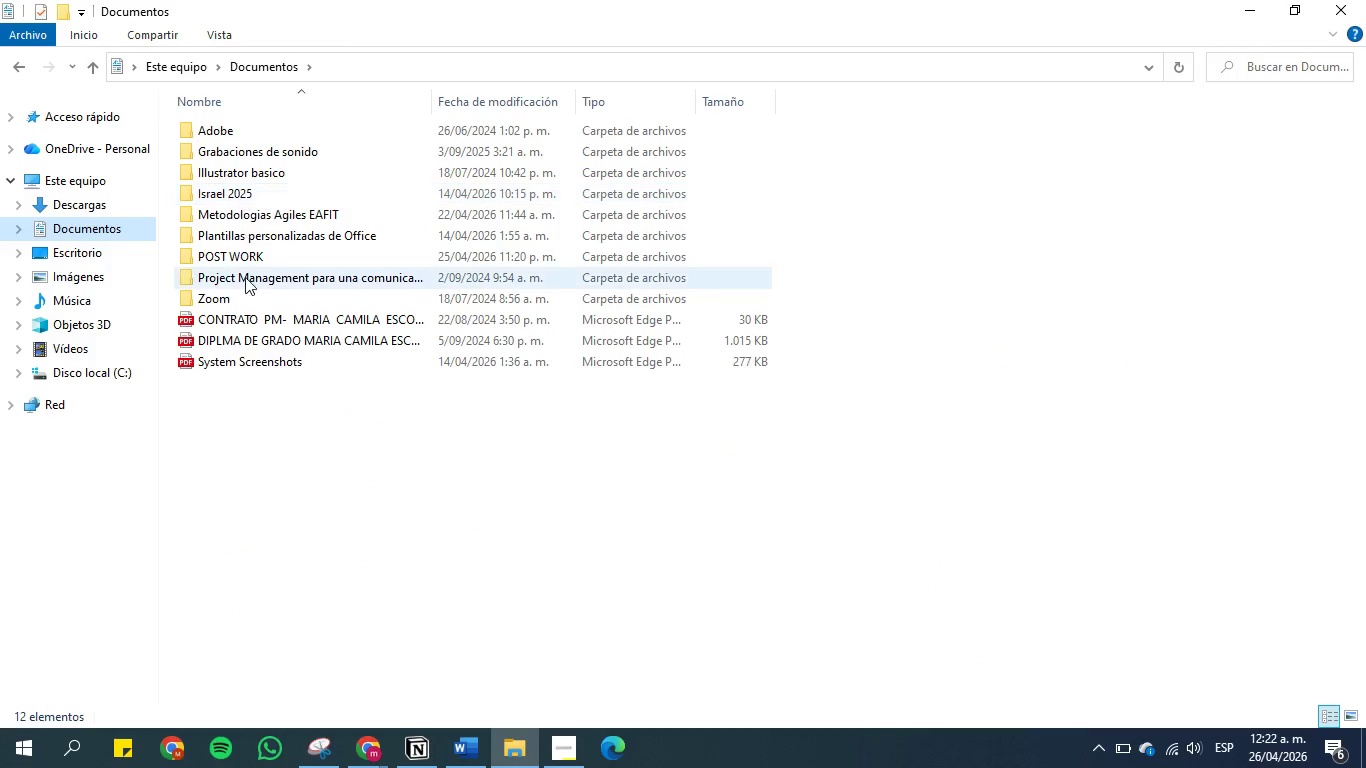 
left_click([246, 261])
 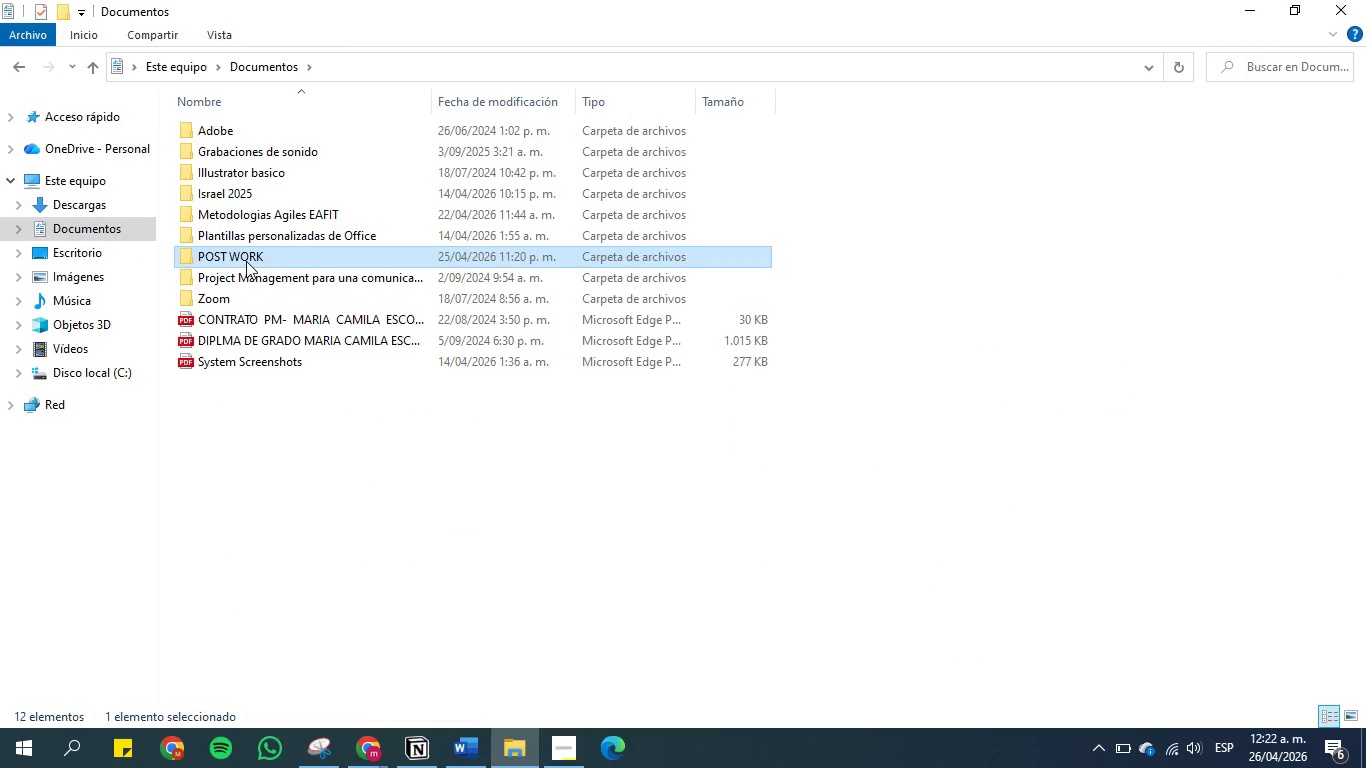 
left_click_drag(start_coordinate=[246, 261], to_coordinate=[278, 236])
 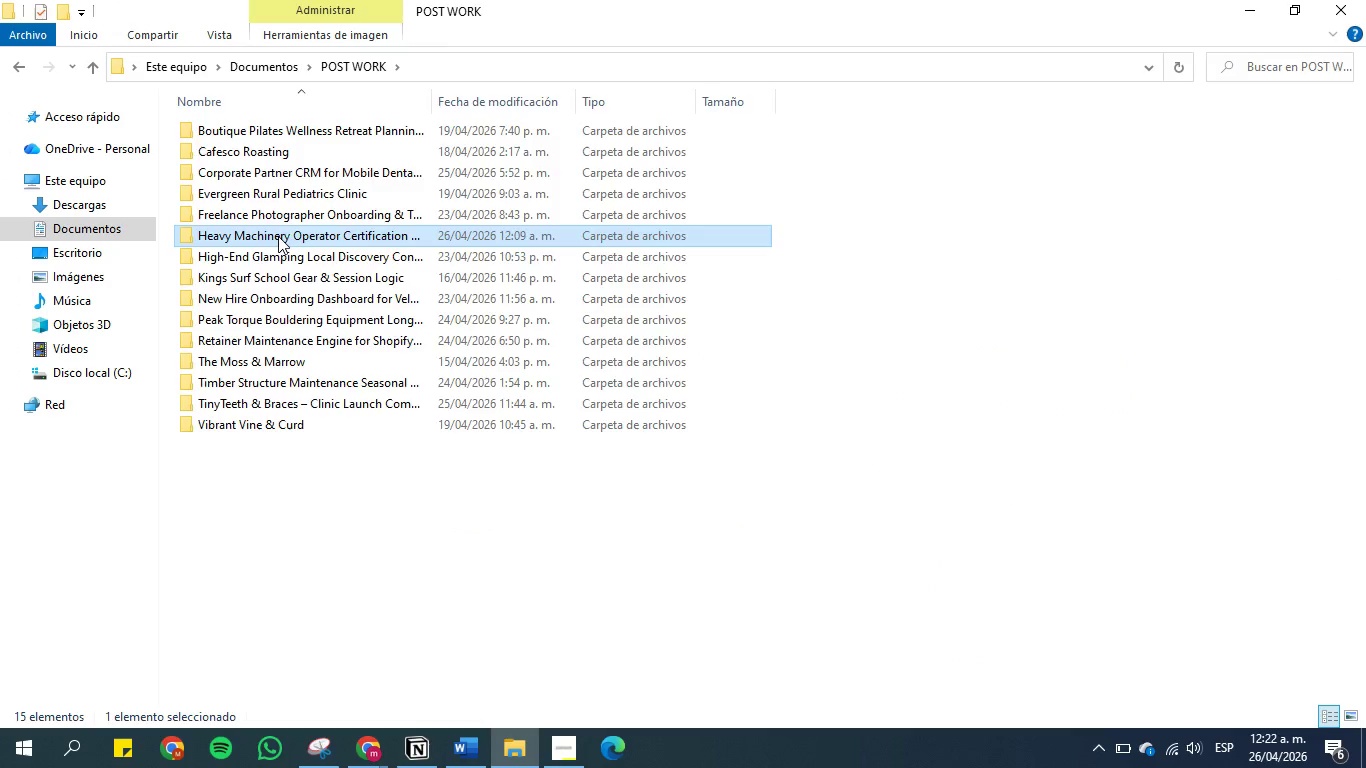 
double_click([278, 236])
 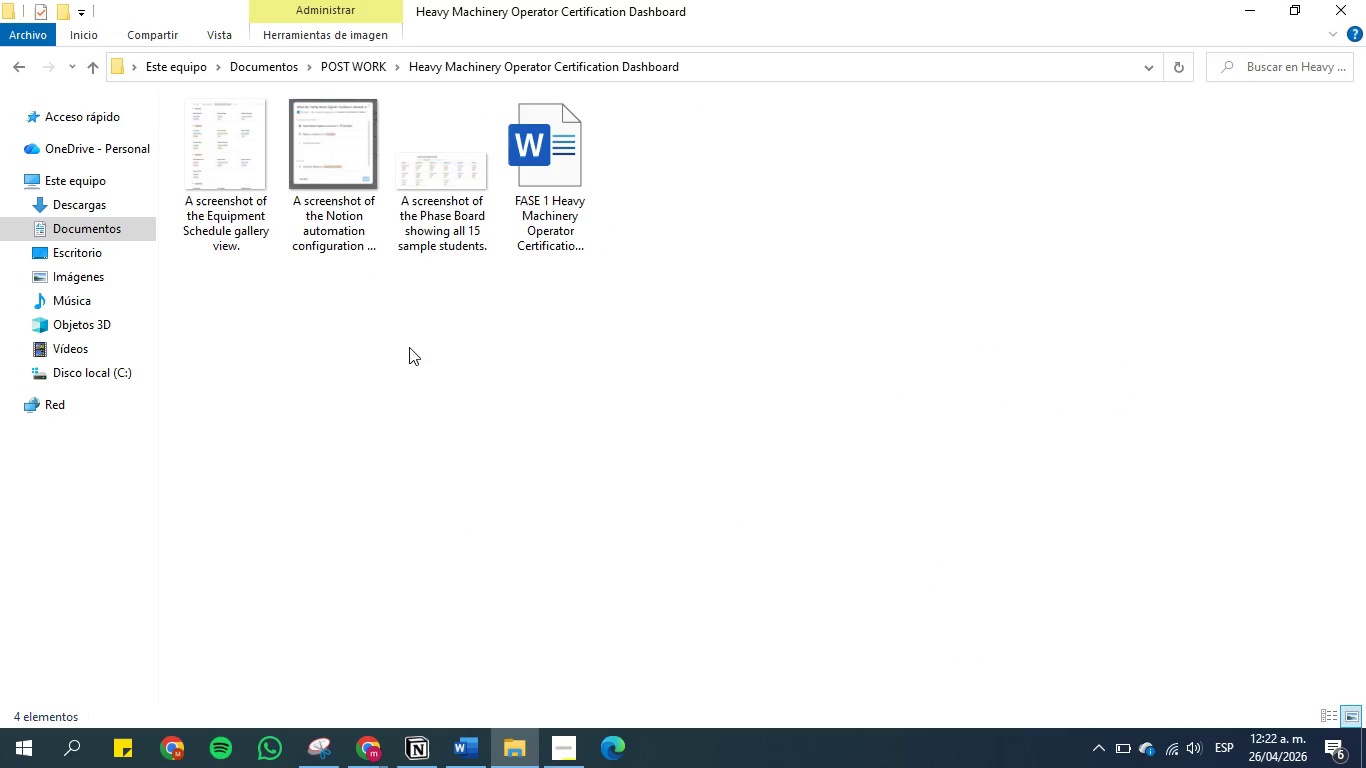 